 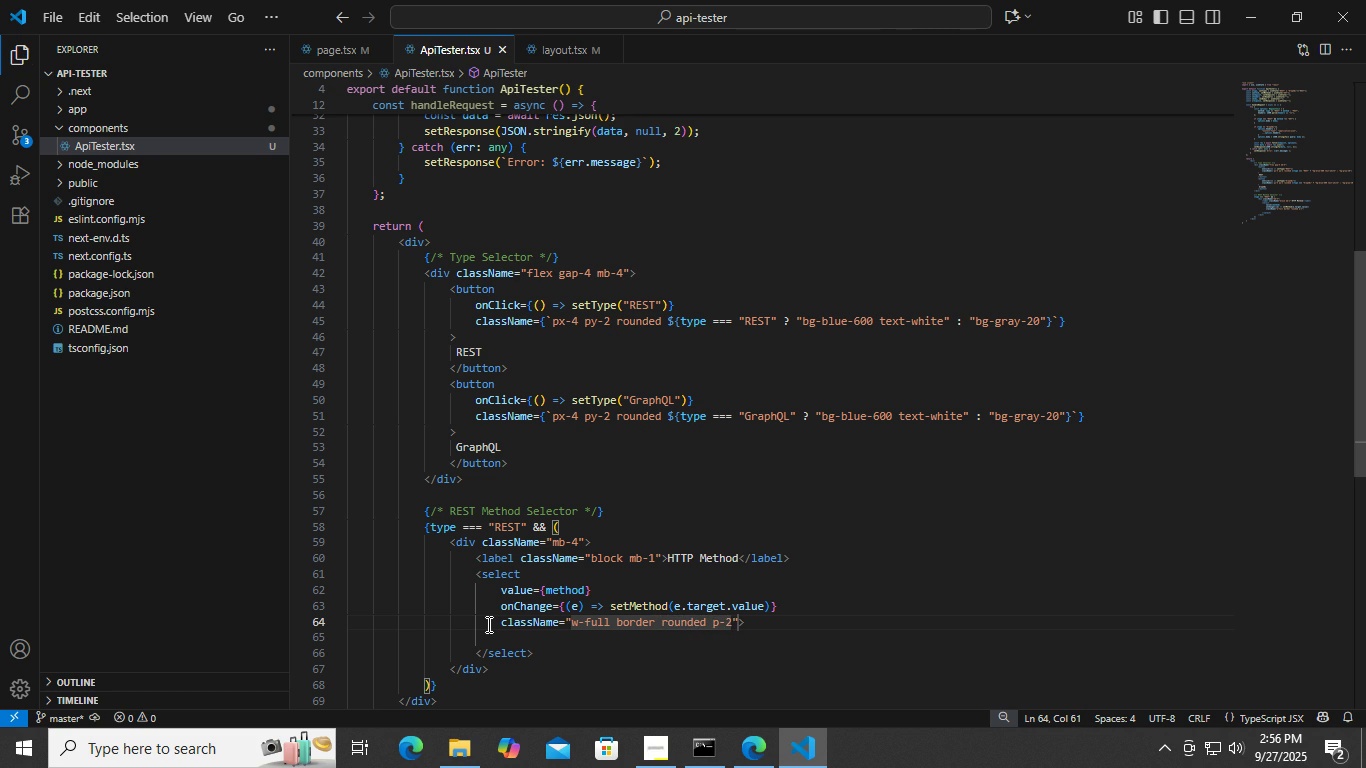 
key(ArrowRight)
 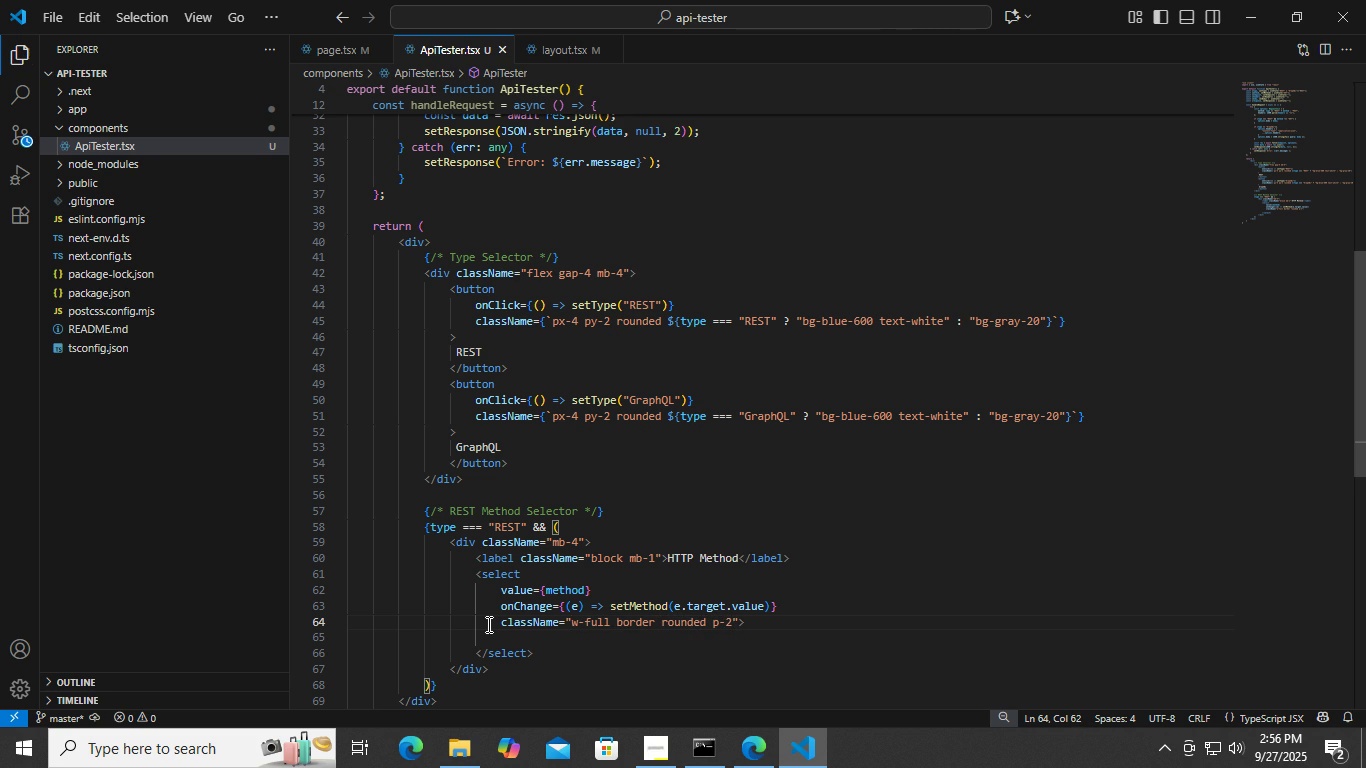 
key(Enter)
 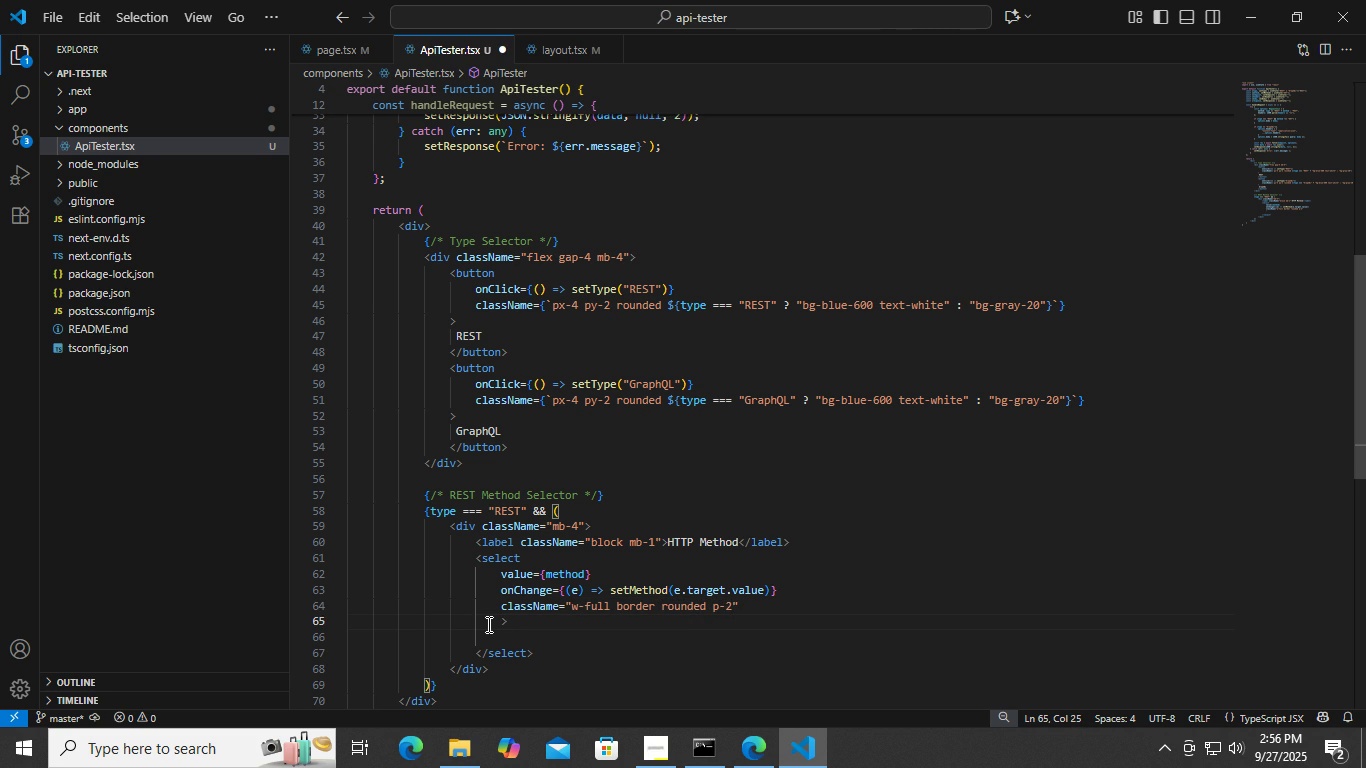 
key(Backspace)
 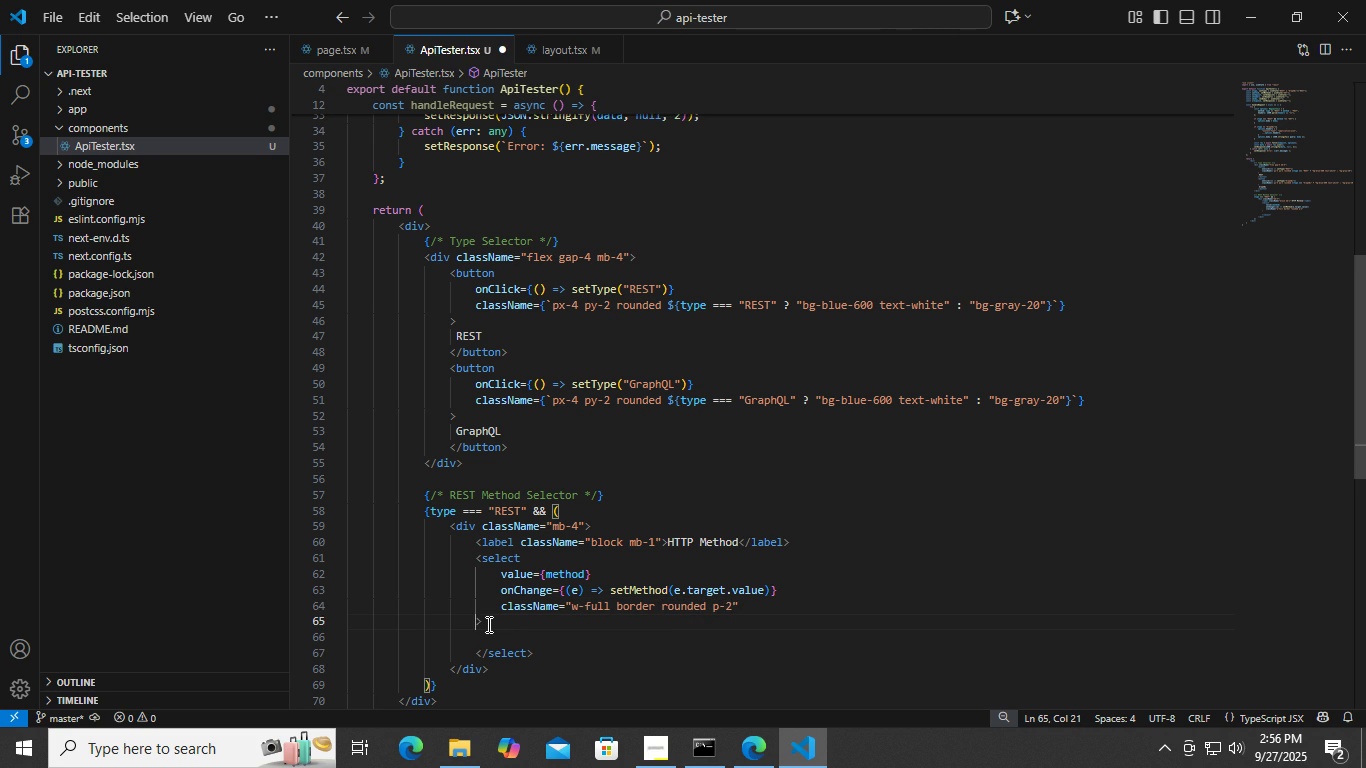 
key(Control+ControlLeft)
 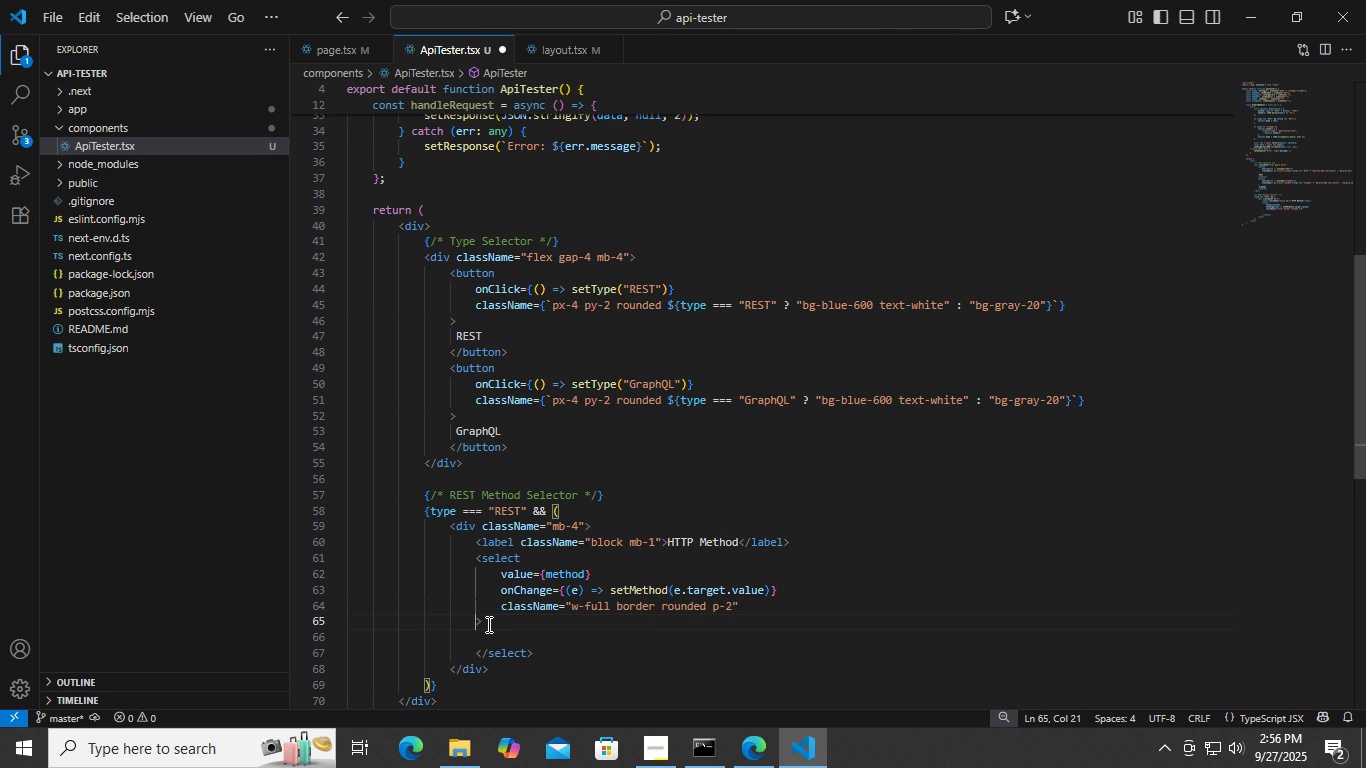 
key(Control+S)
 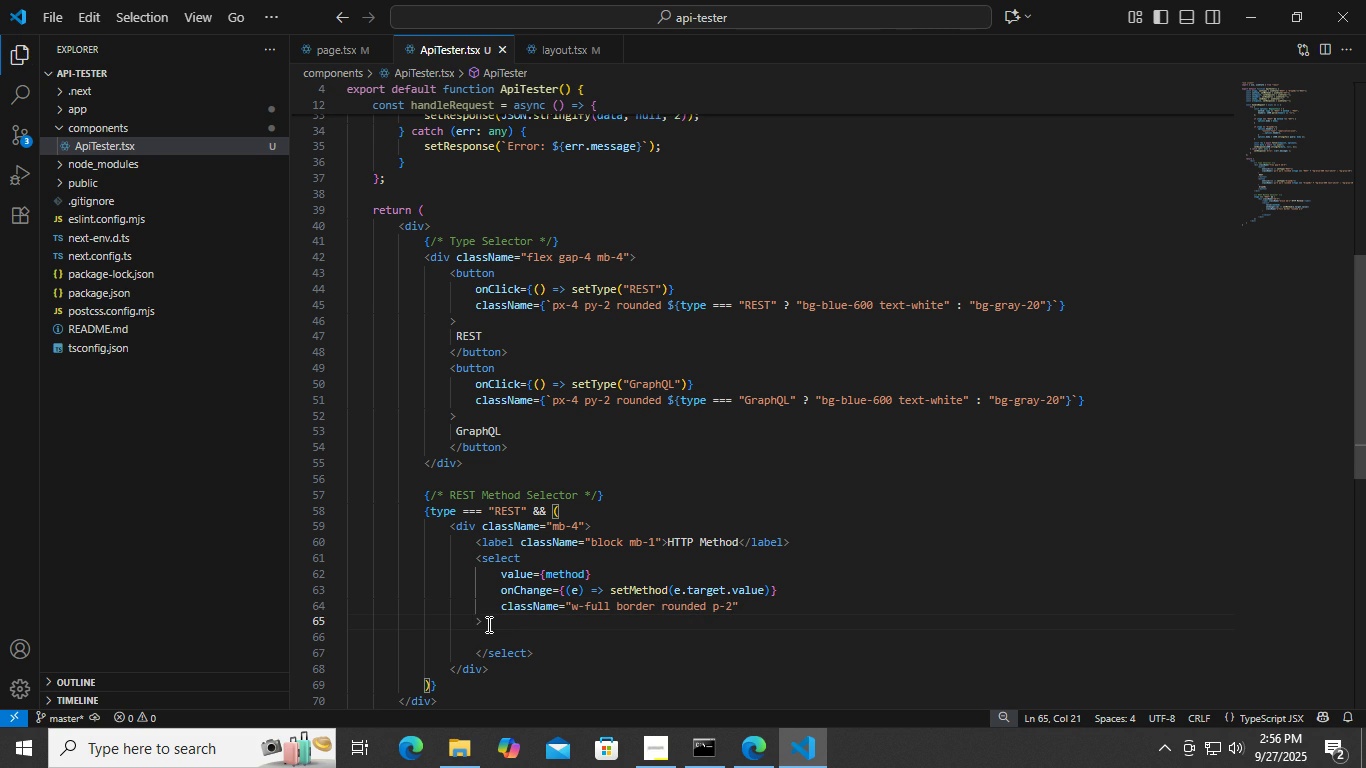 
key(ArrowRight)
 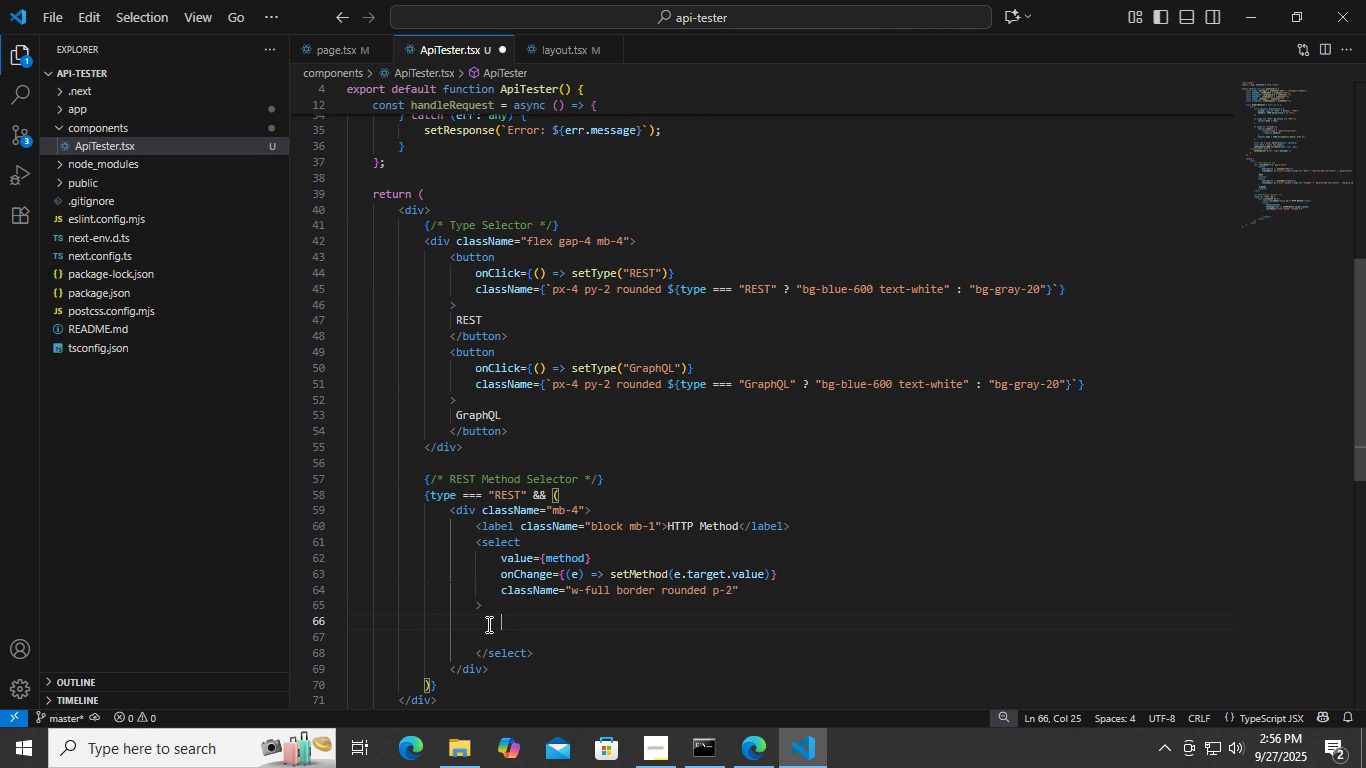 
key(Enter)
 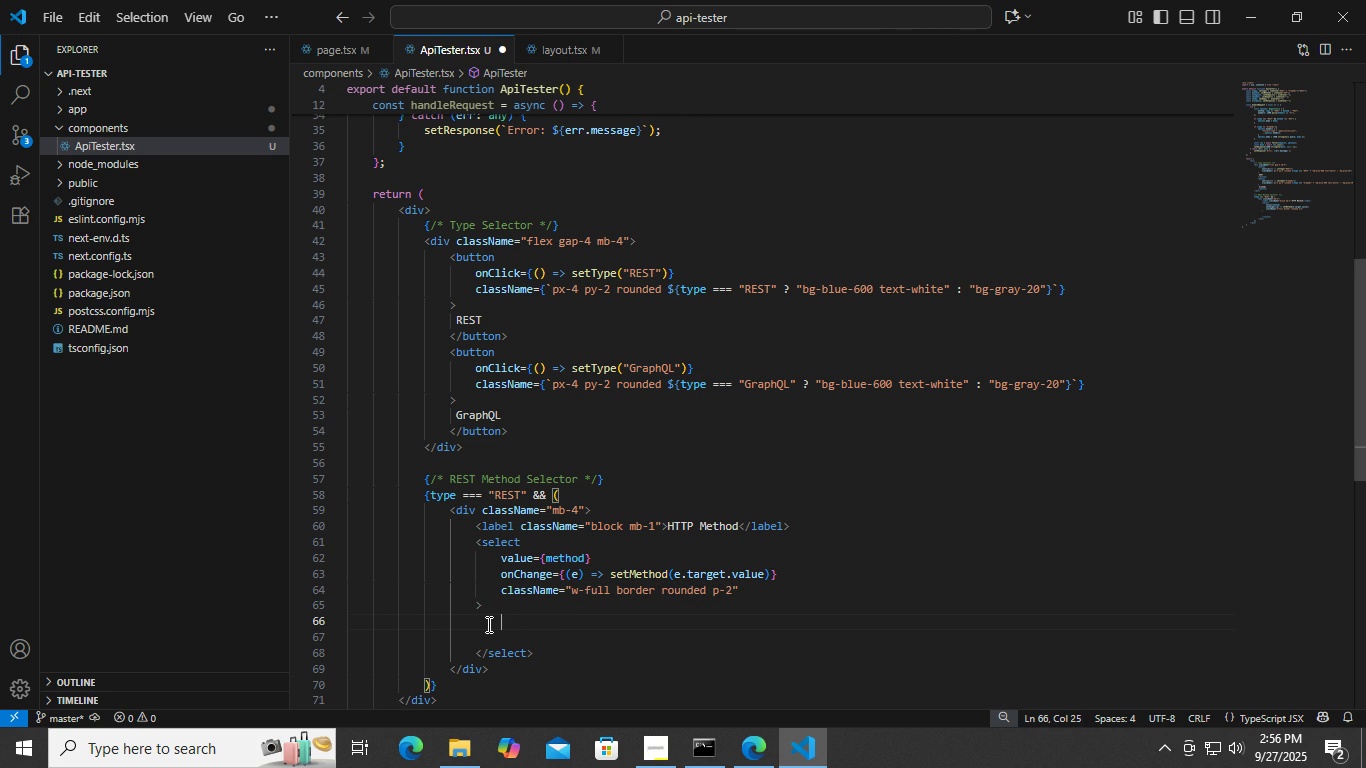 
key(Backspace)
 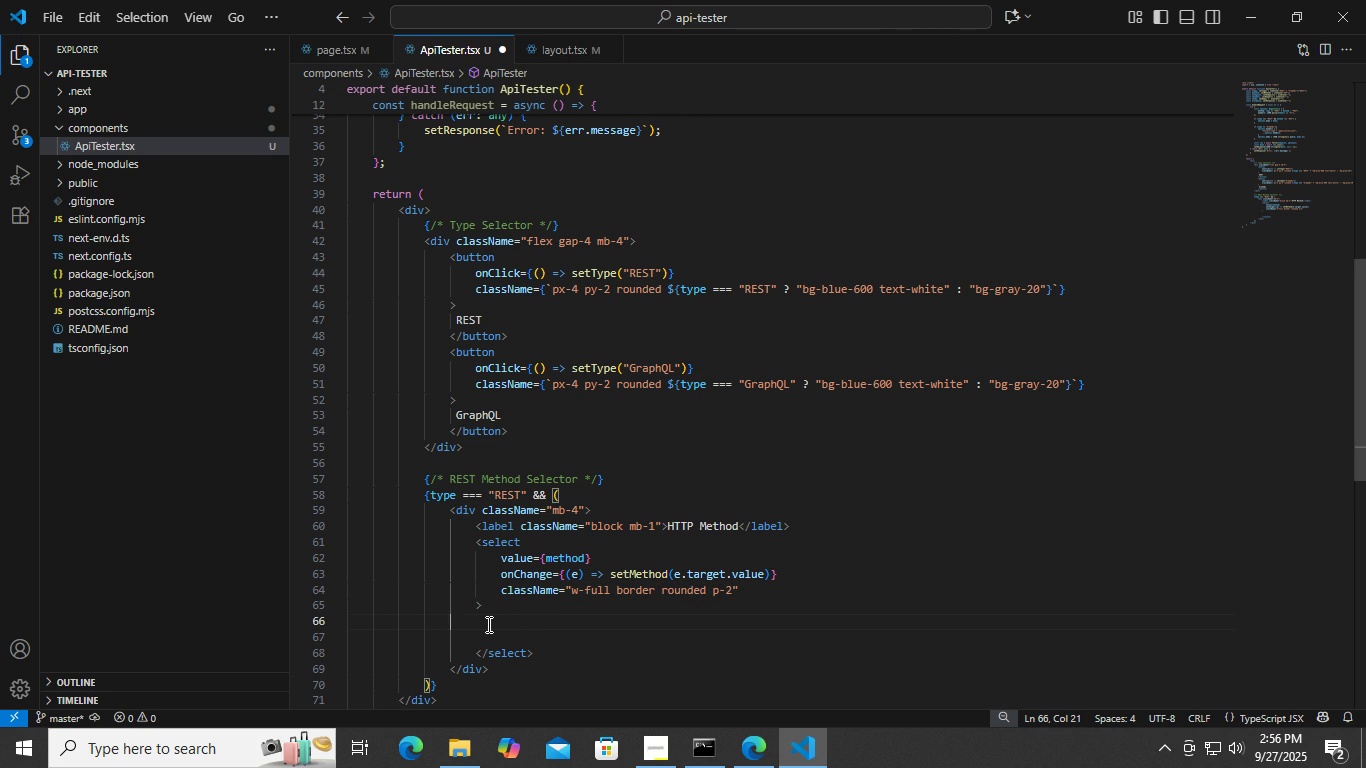 
key(Backspace)
 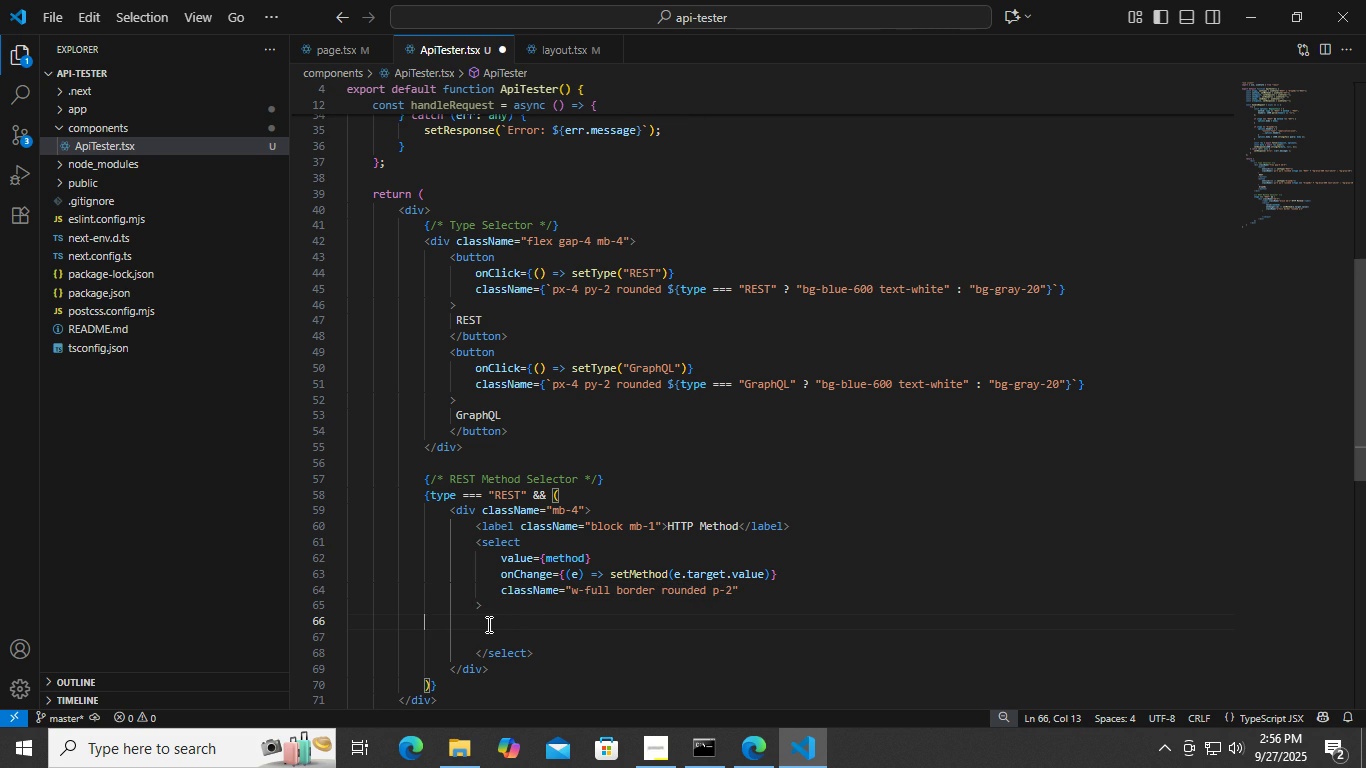 
key(Backspace)
 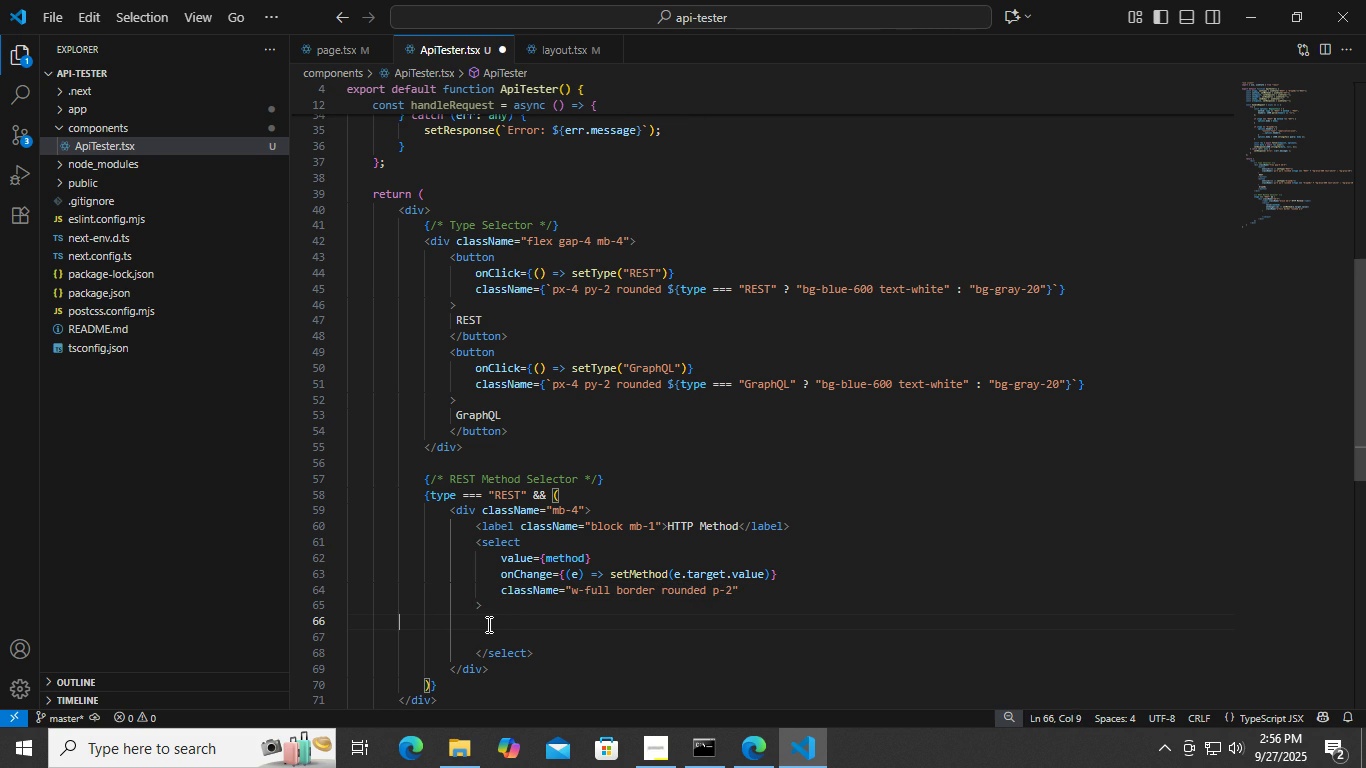 
key(Backspace)
 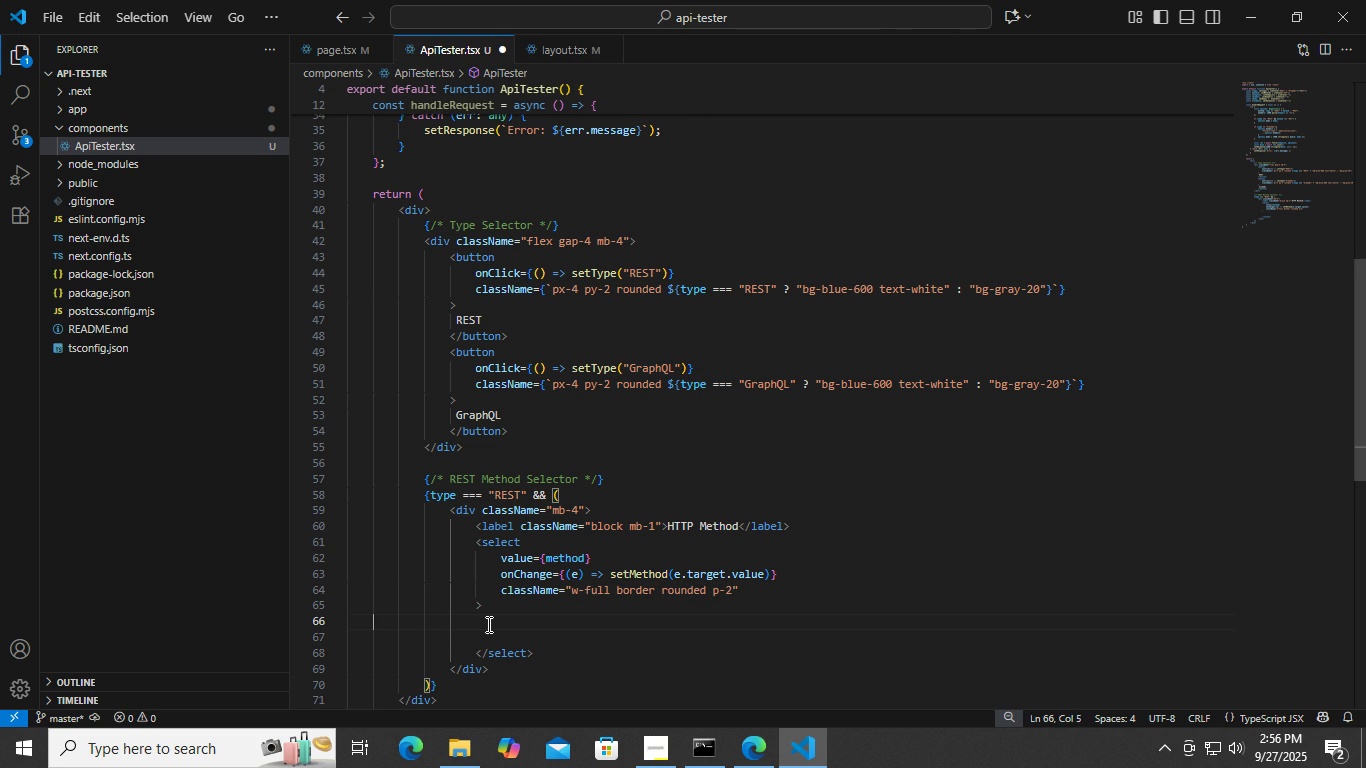 
key(Backspace)
 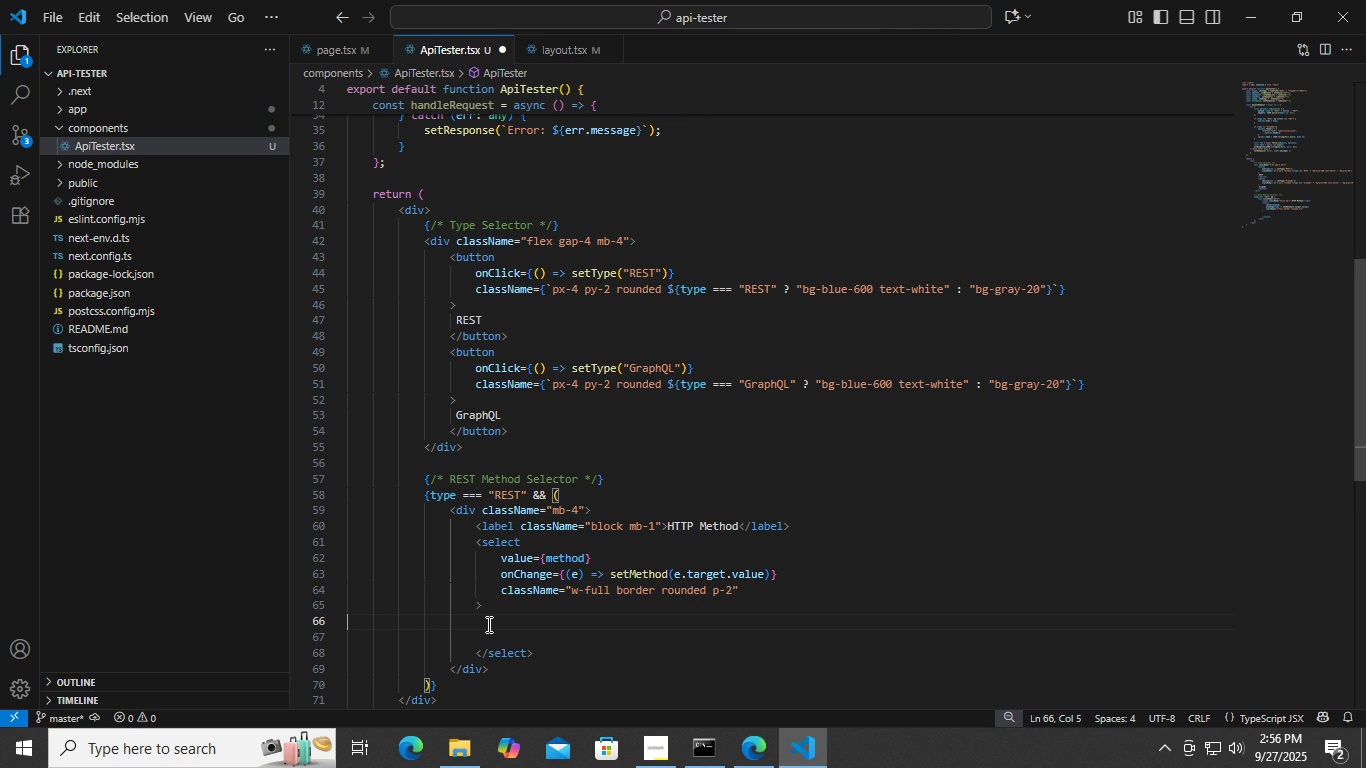 
key(Backspace)
 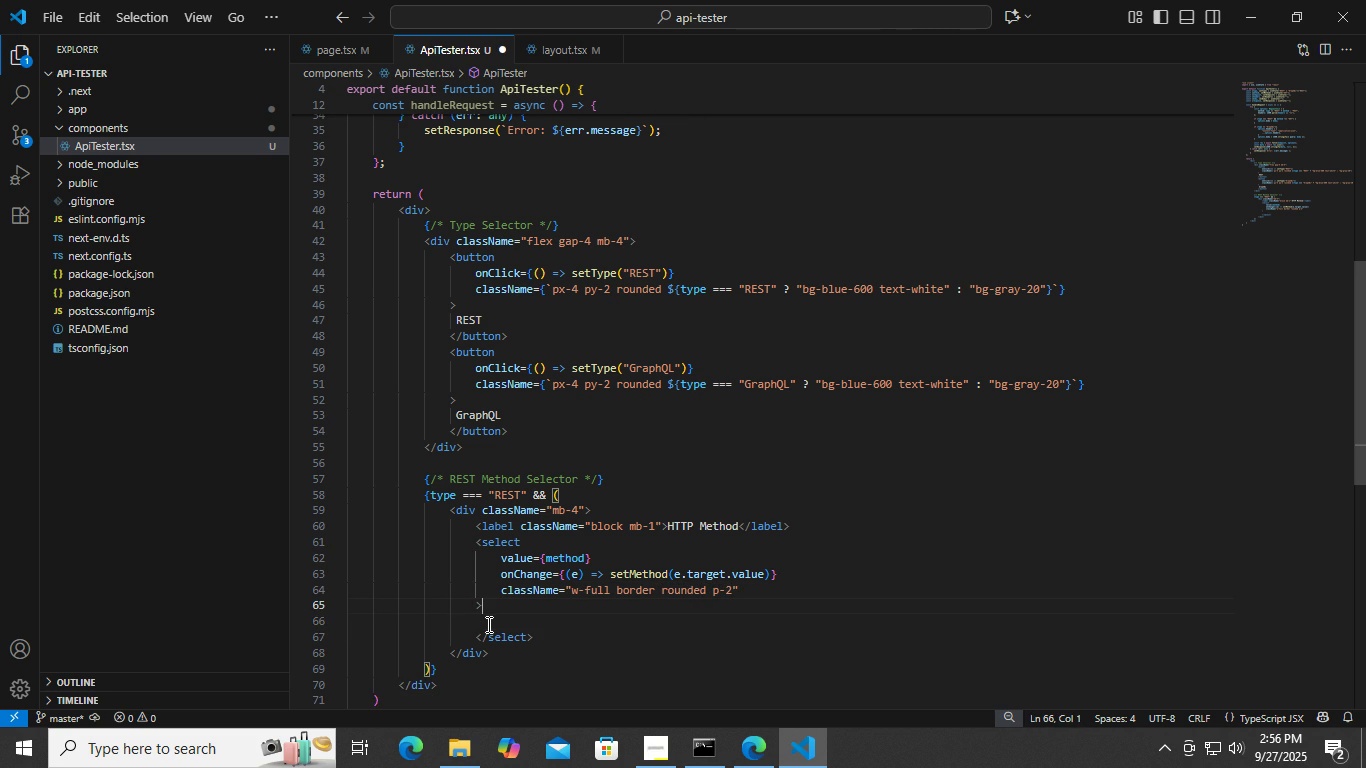 
key(Backspace)
 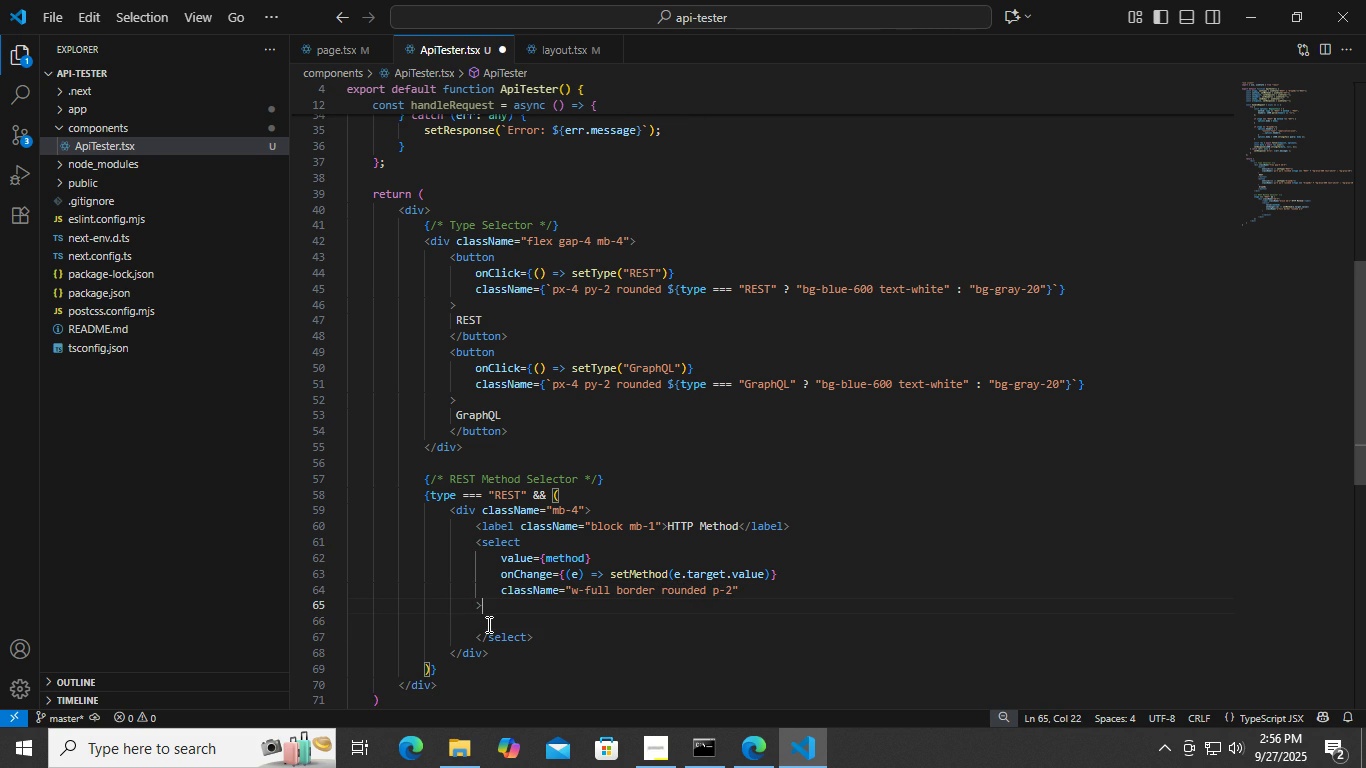 
key(ArrowDown)
 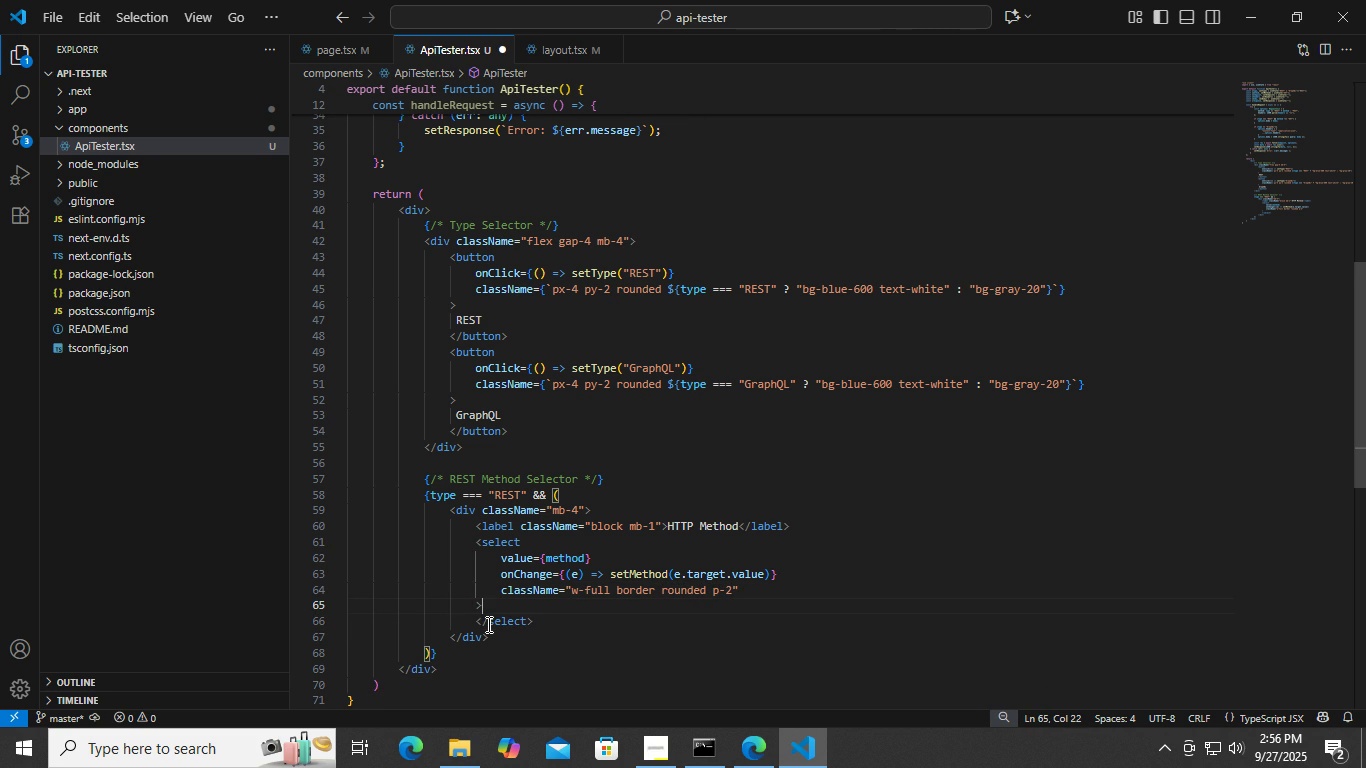 
key(Backspace)
 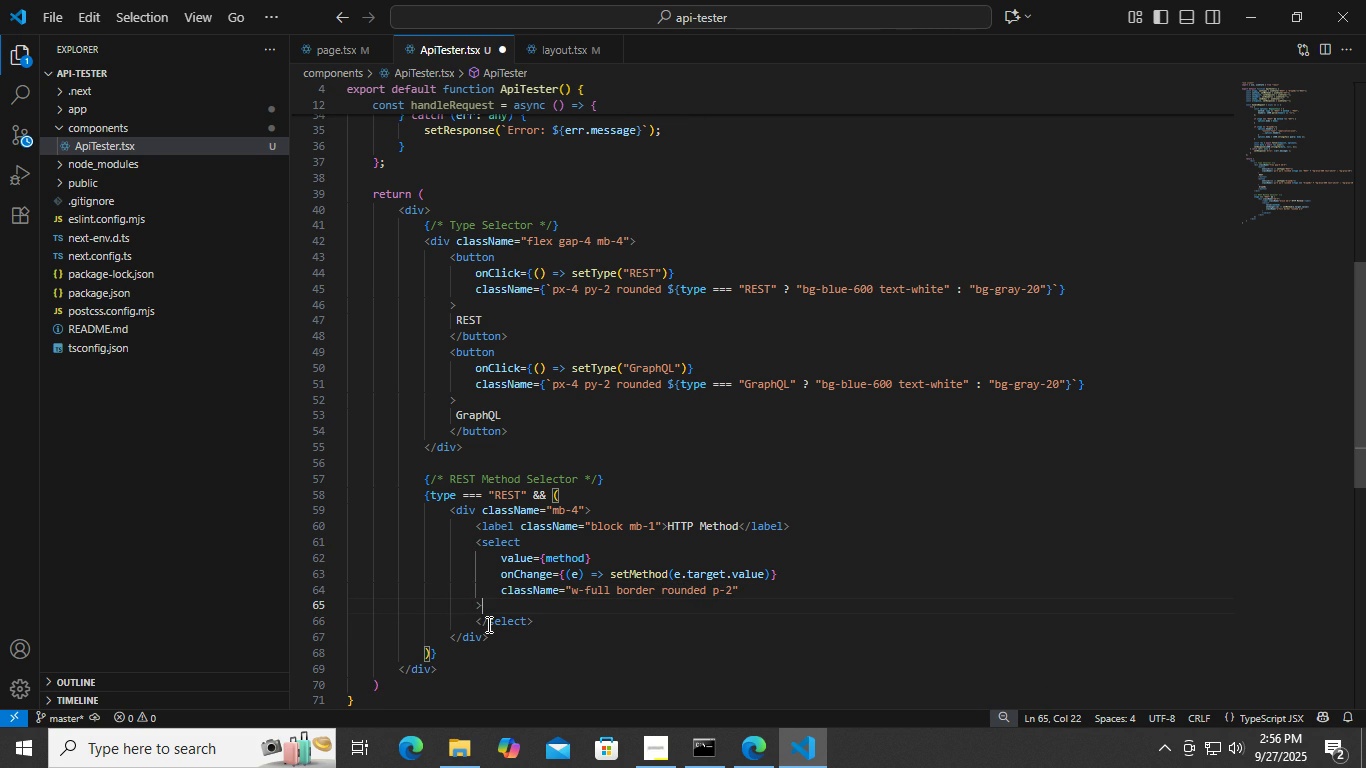 
key(Enter)
 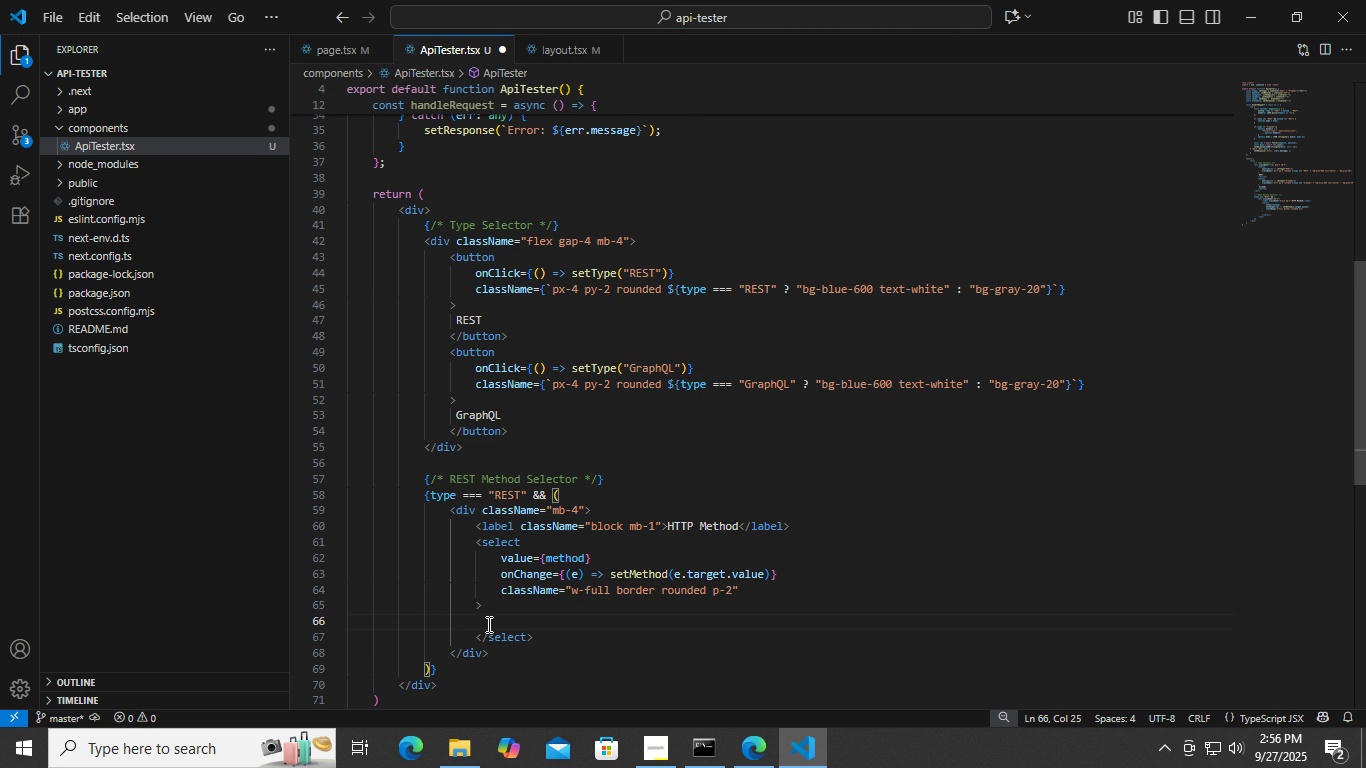 
wait(7.3)
 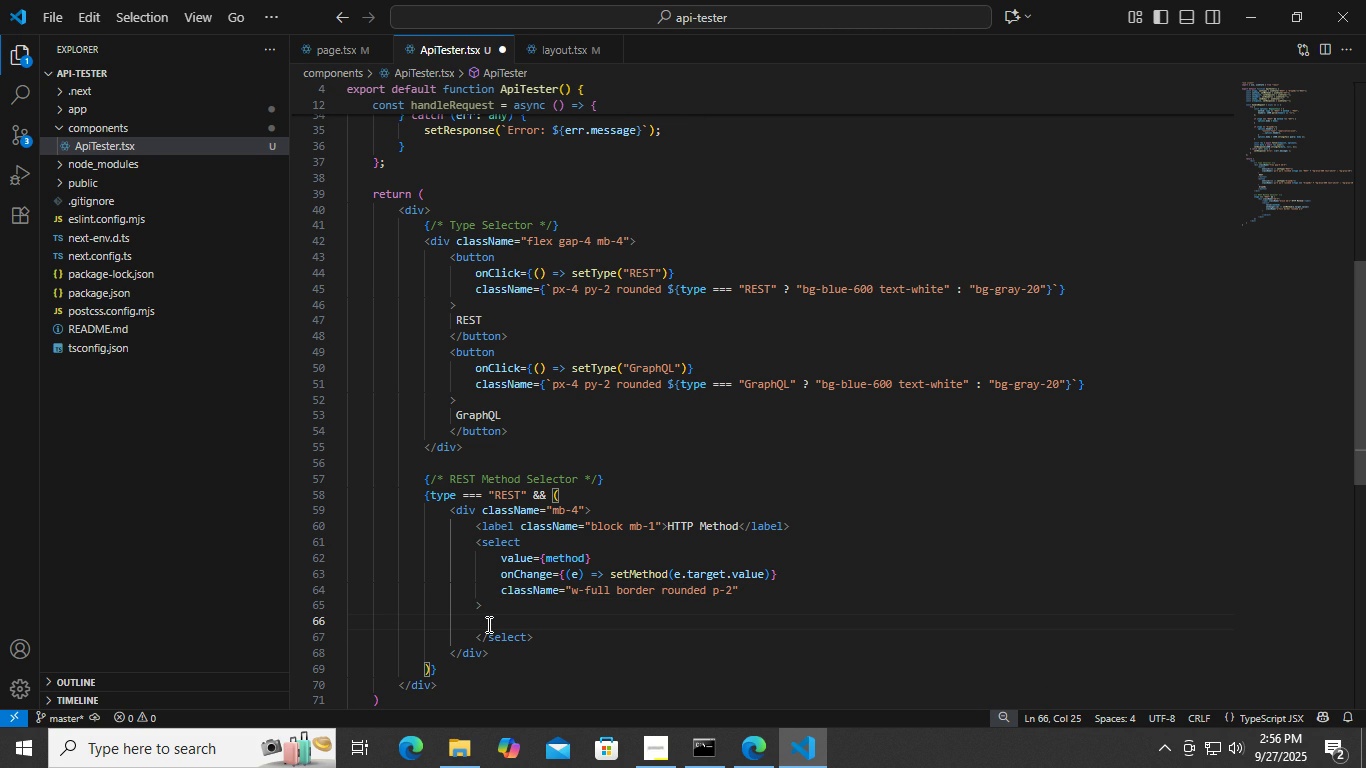 
double_click([596, 370])
 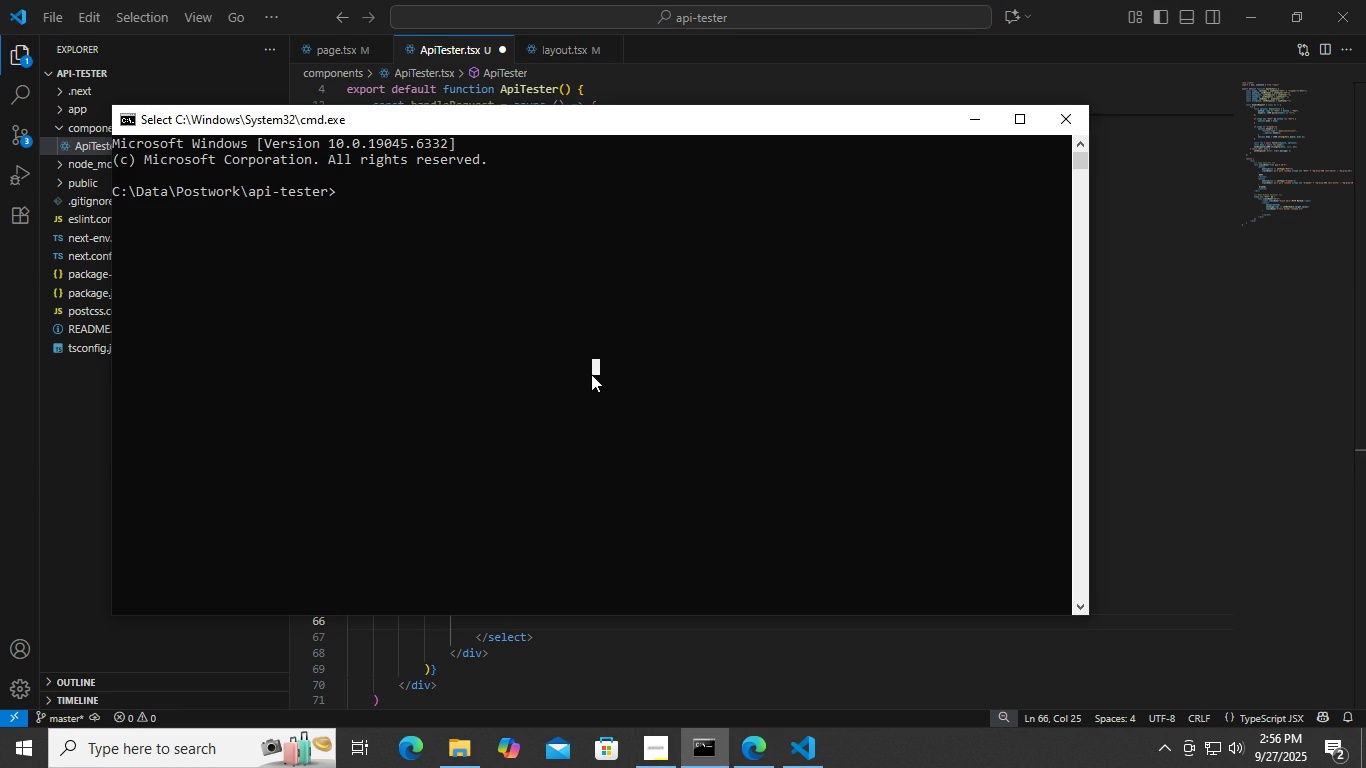 
type(npm run dev)
 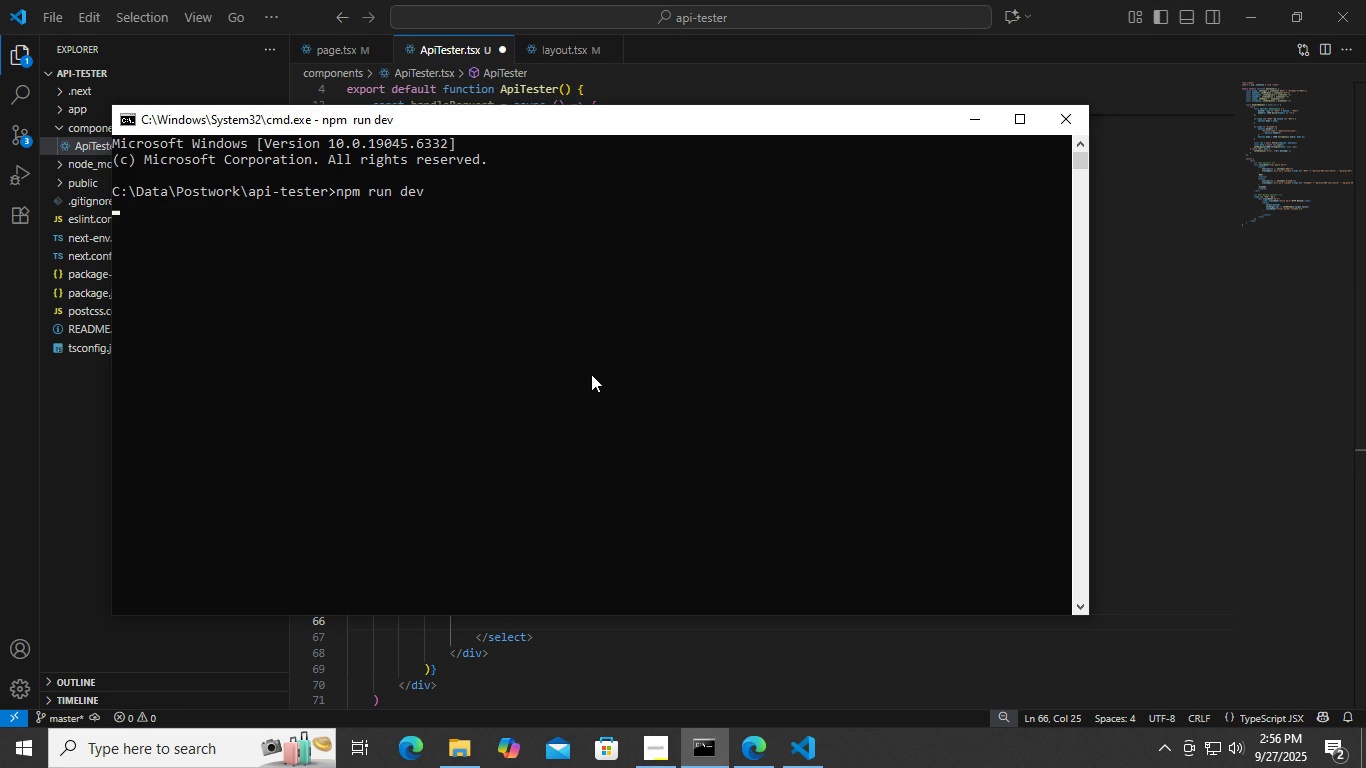 
key(Enter)
 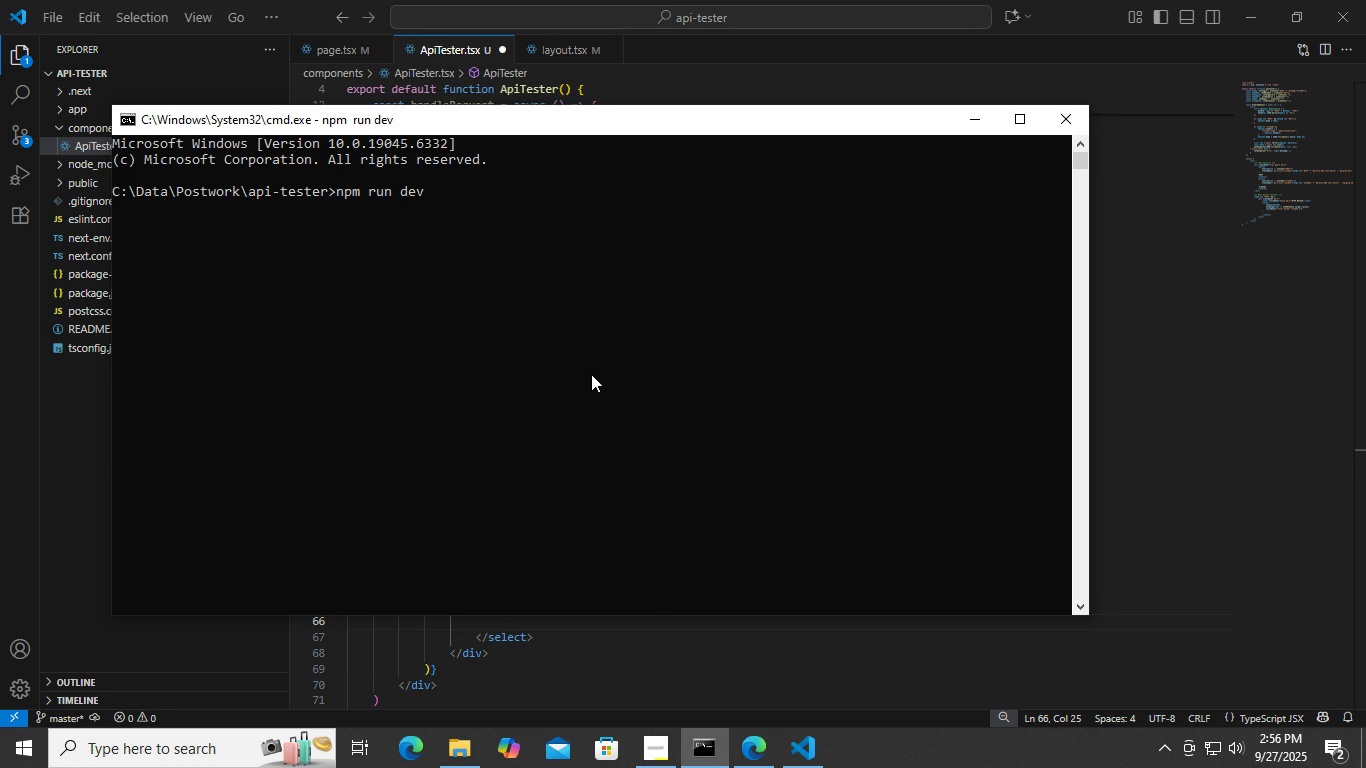 
key(Enter)
 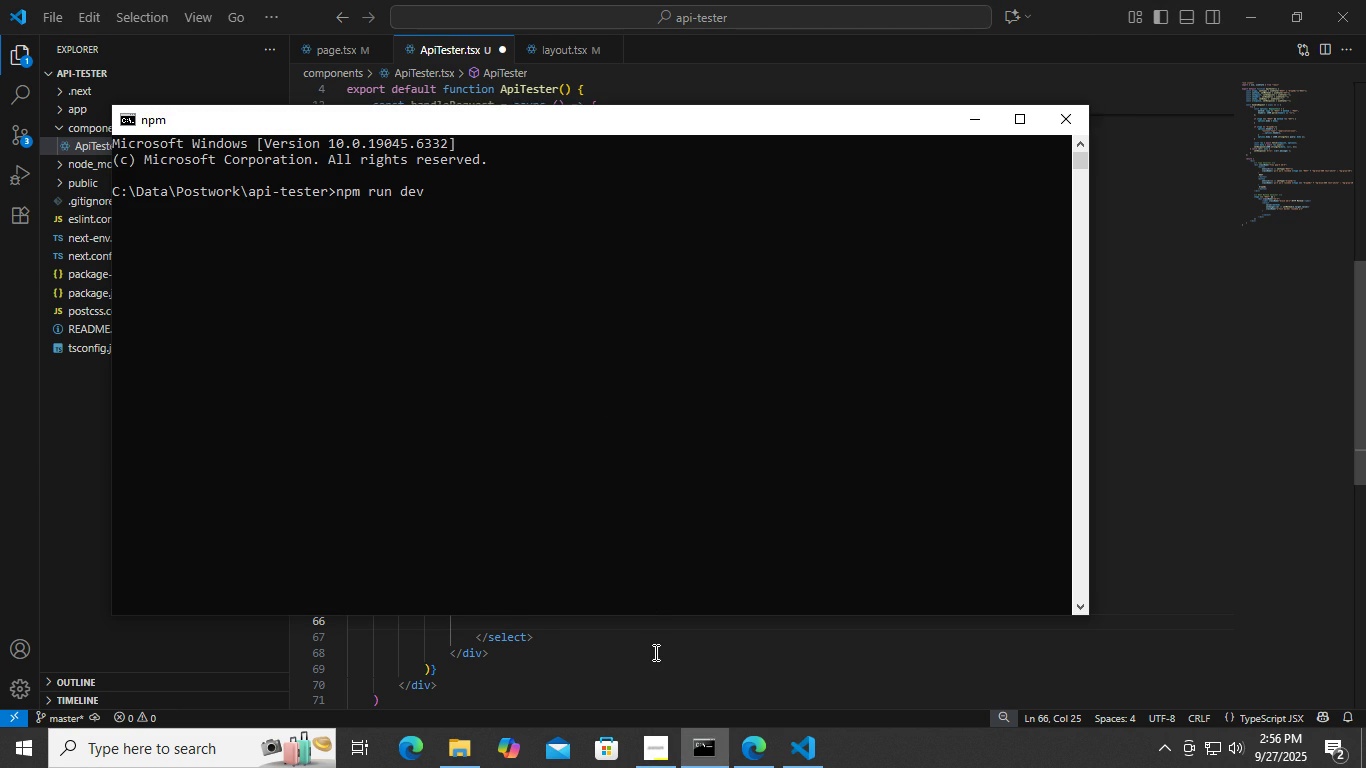 
left_click([654, 652])
 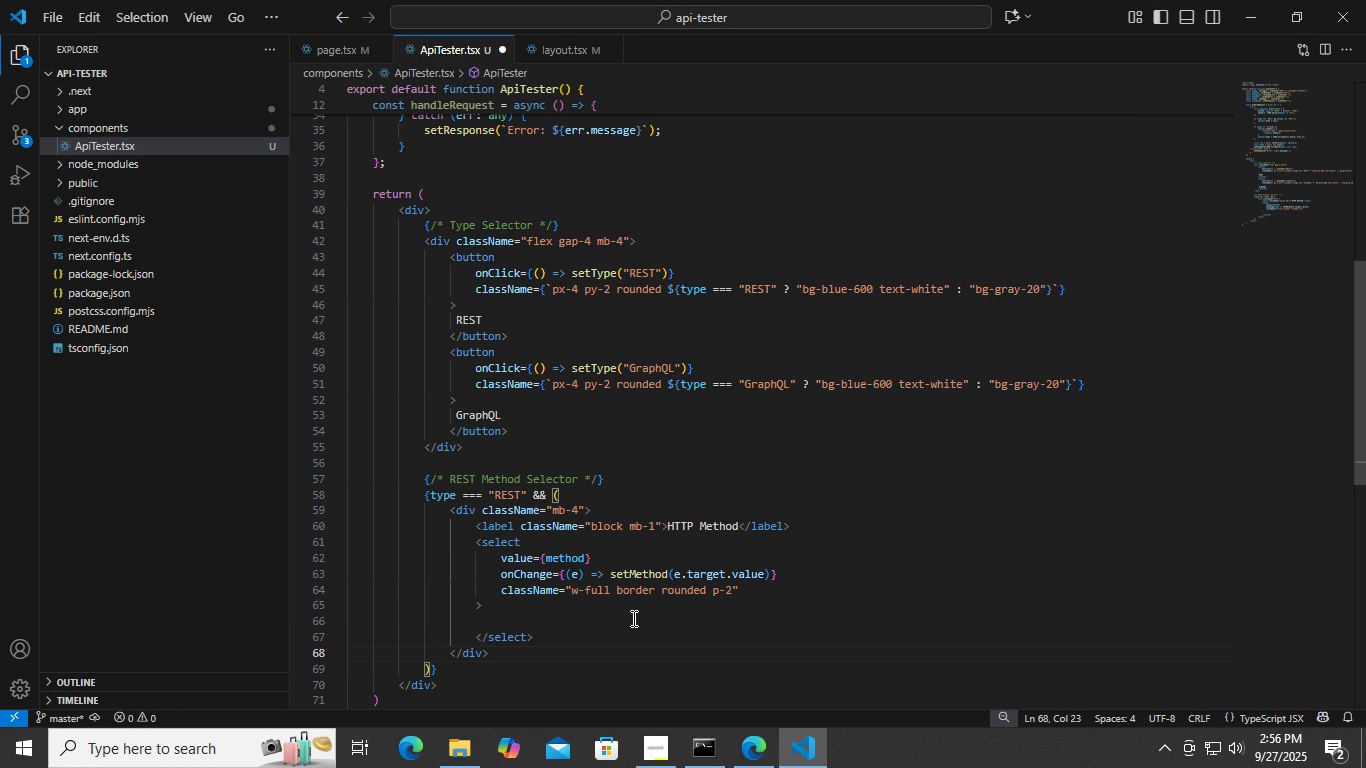 
left_click([632, 618])